 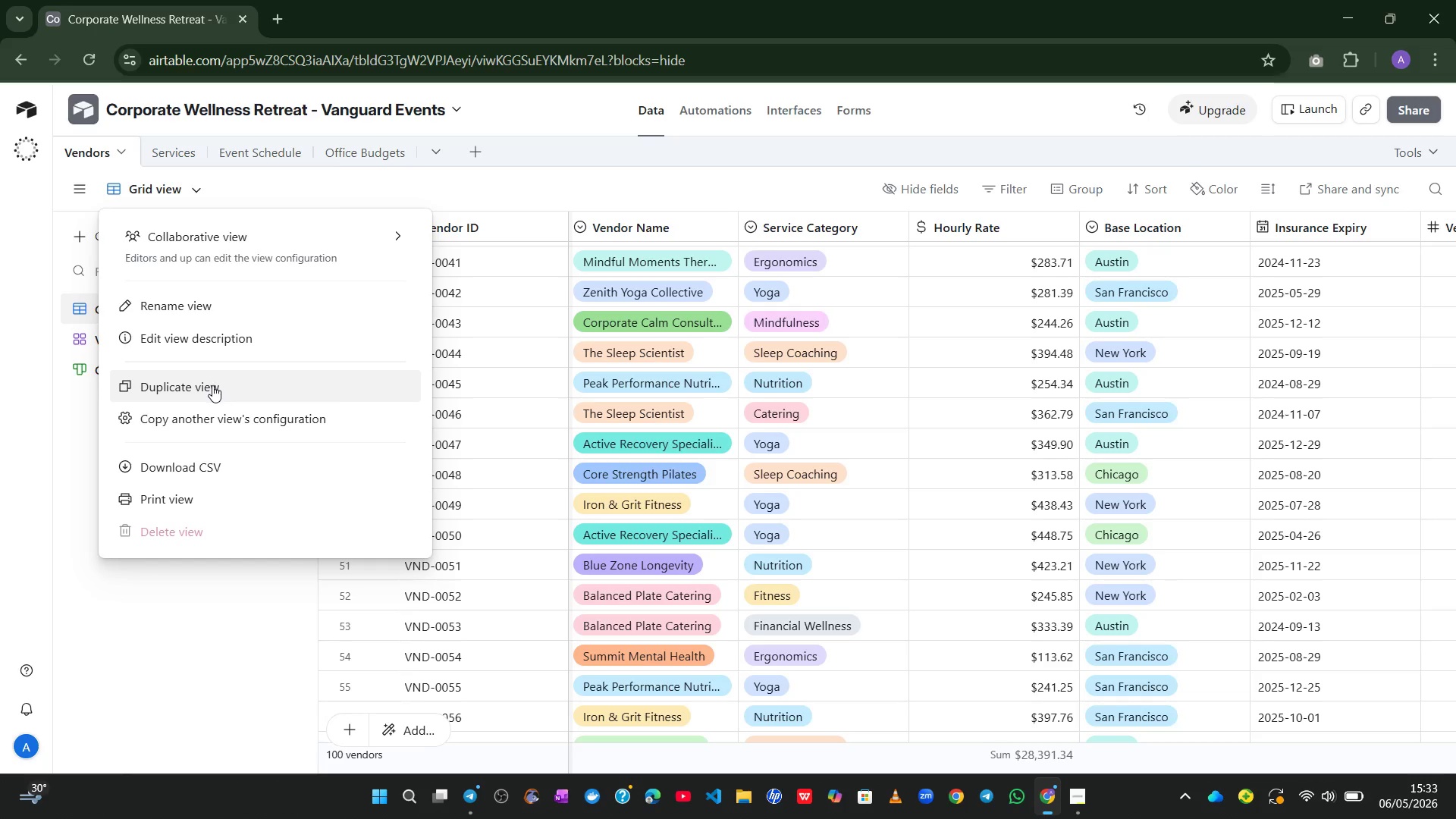 
left_click([239, 469])
 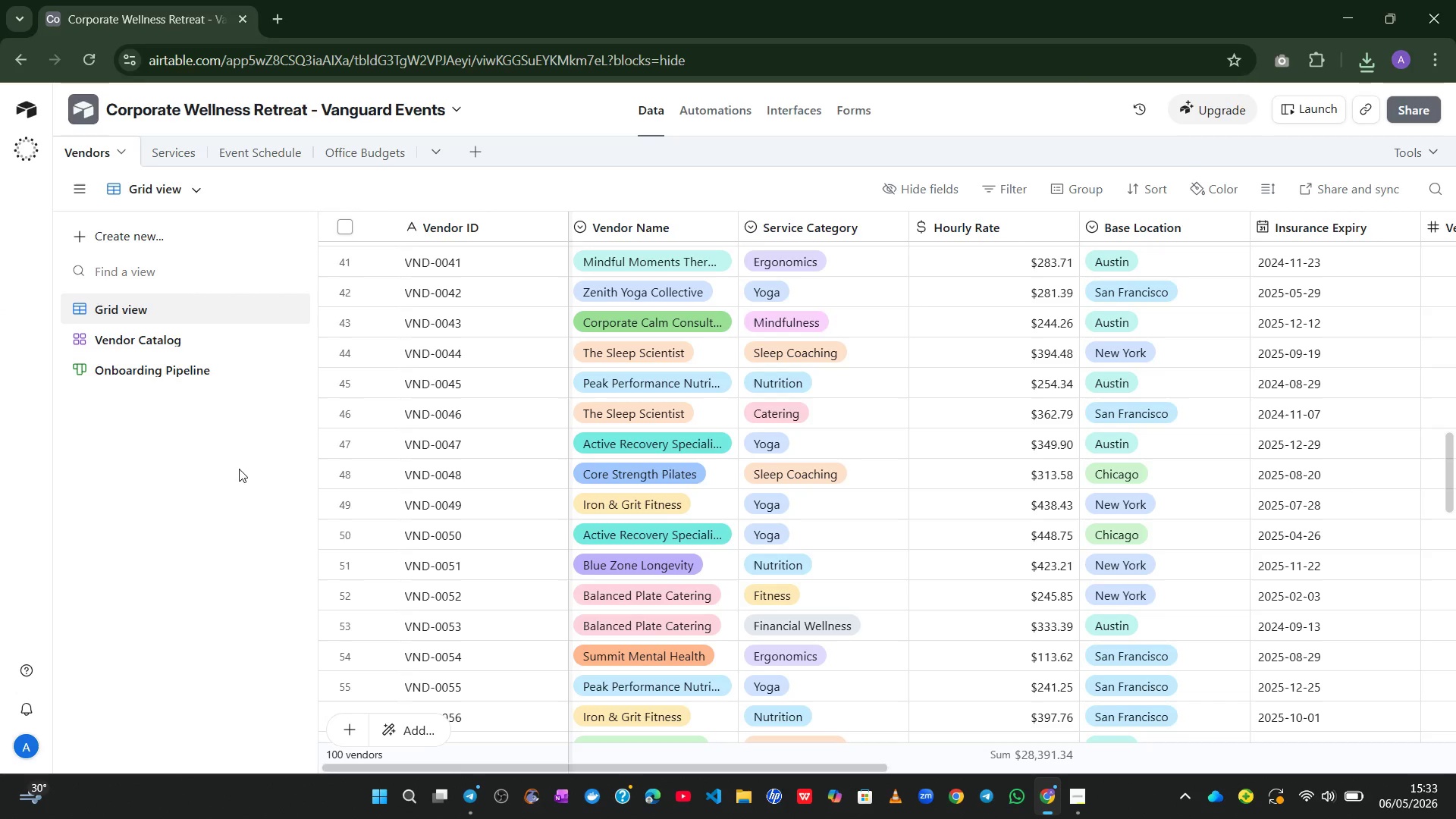 
wait(29.47)
 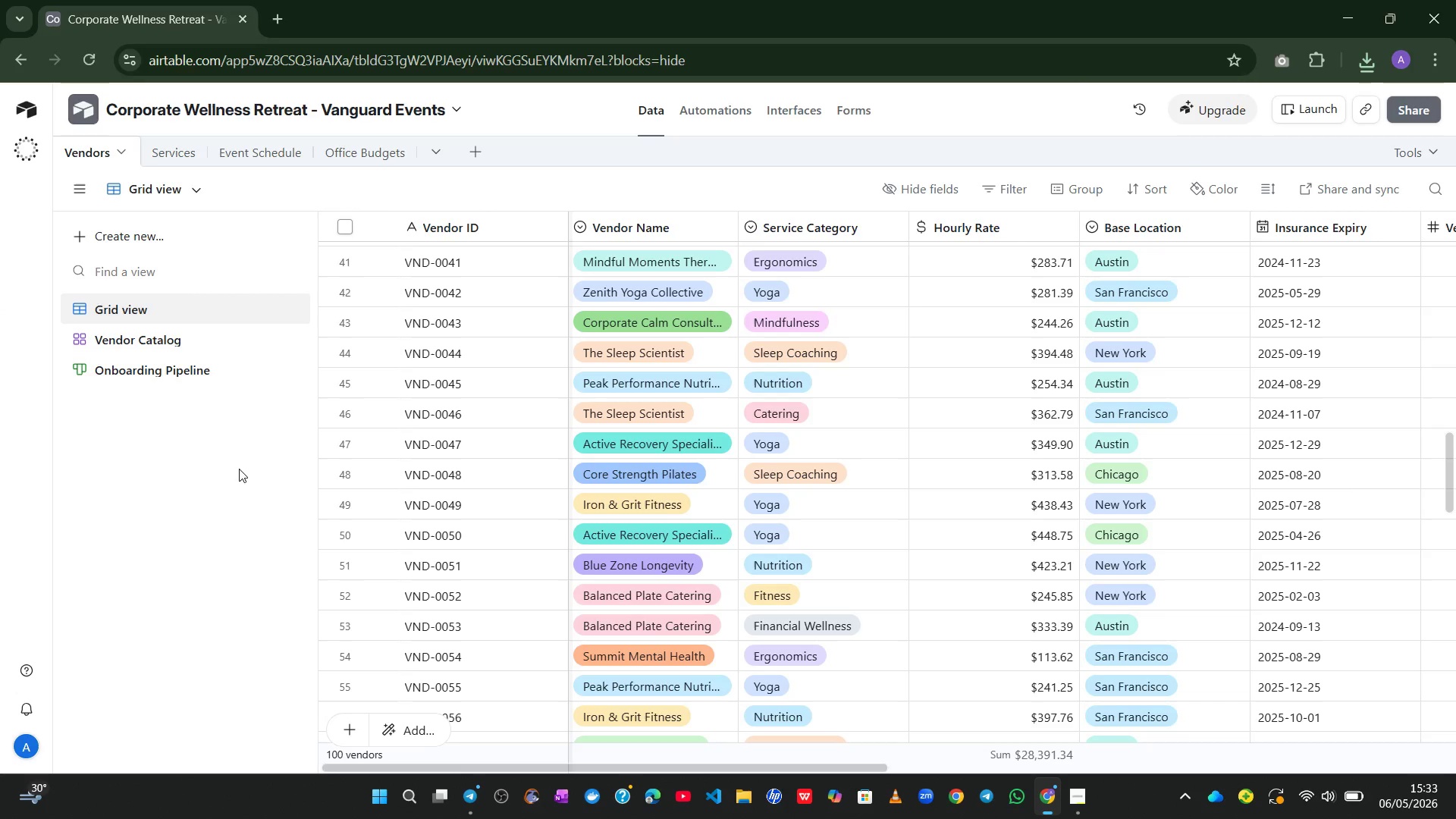 
left_click([253, 148])
 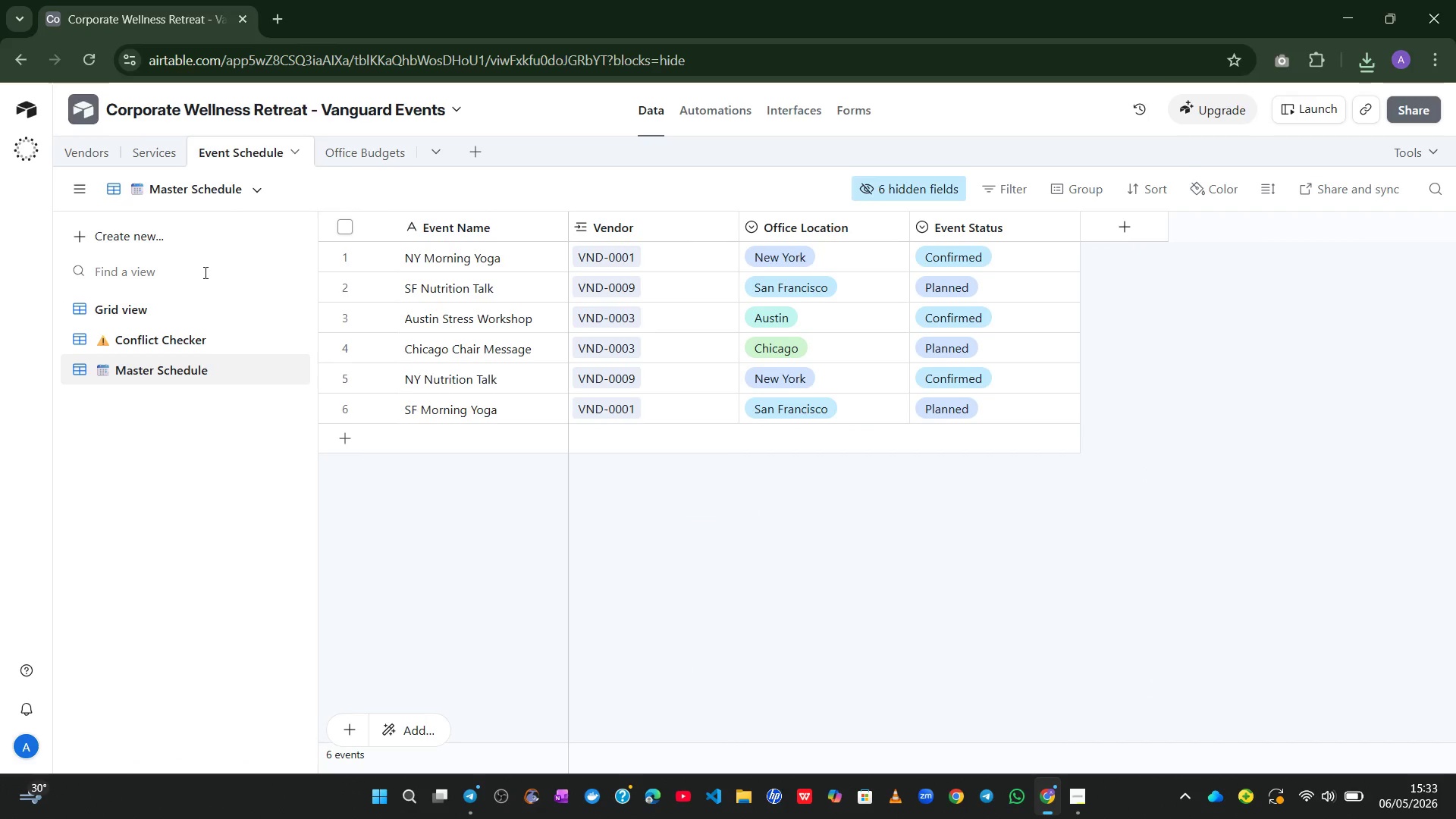 
left_click([184, 298])
 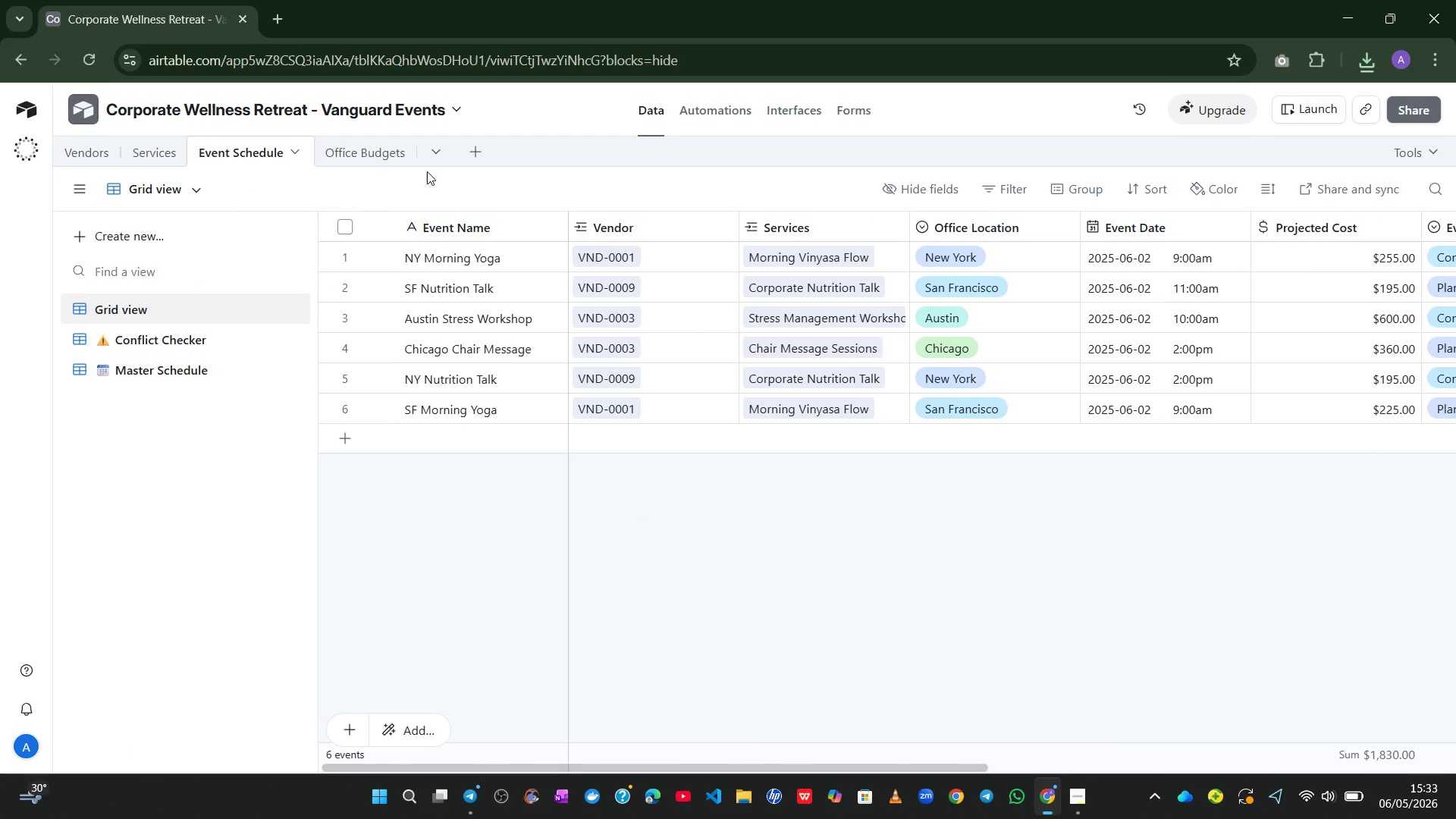 
wait(5.39)
 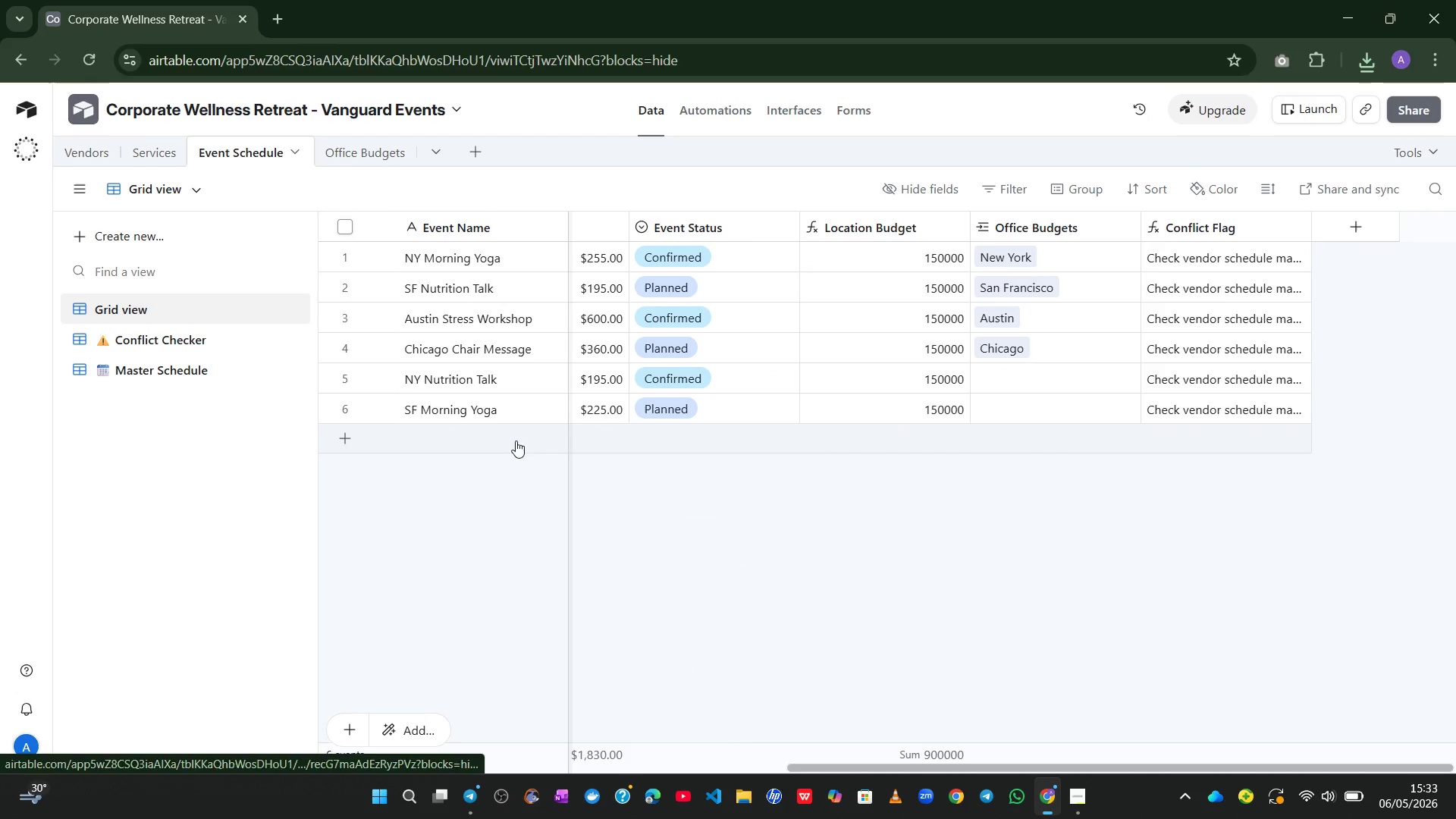 
left_click([195, 186])
 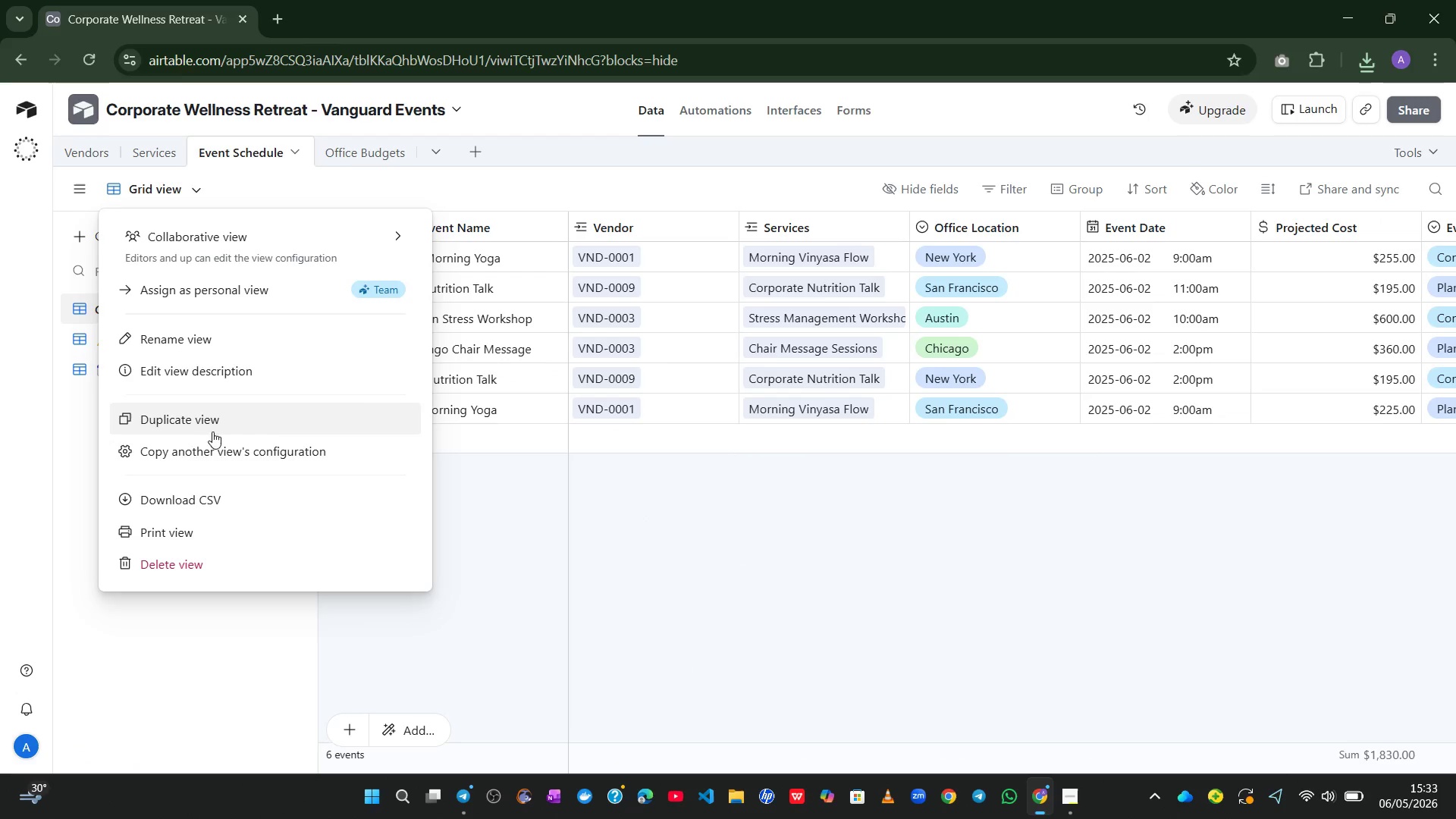 
left_click([180, 497])
 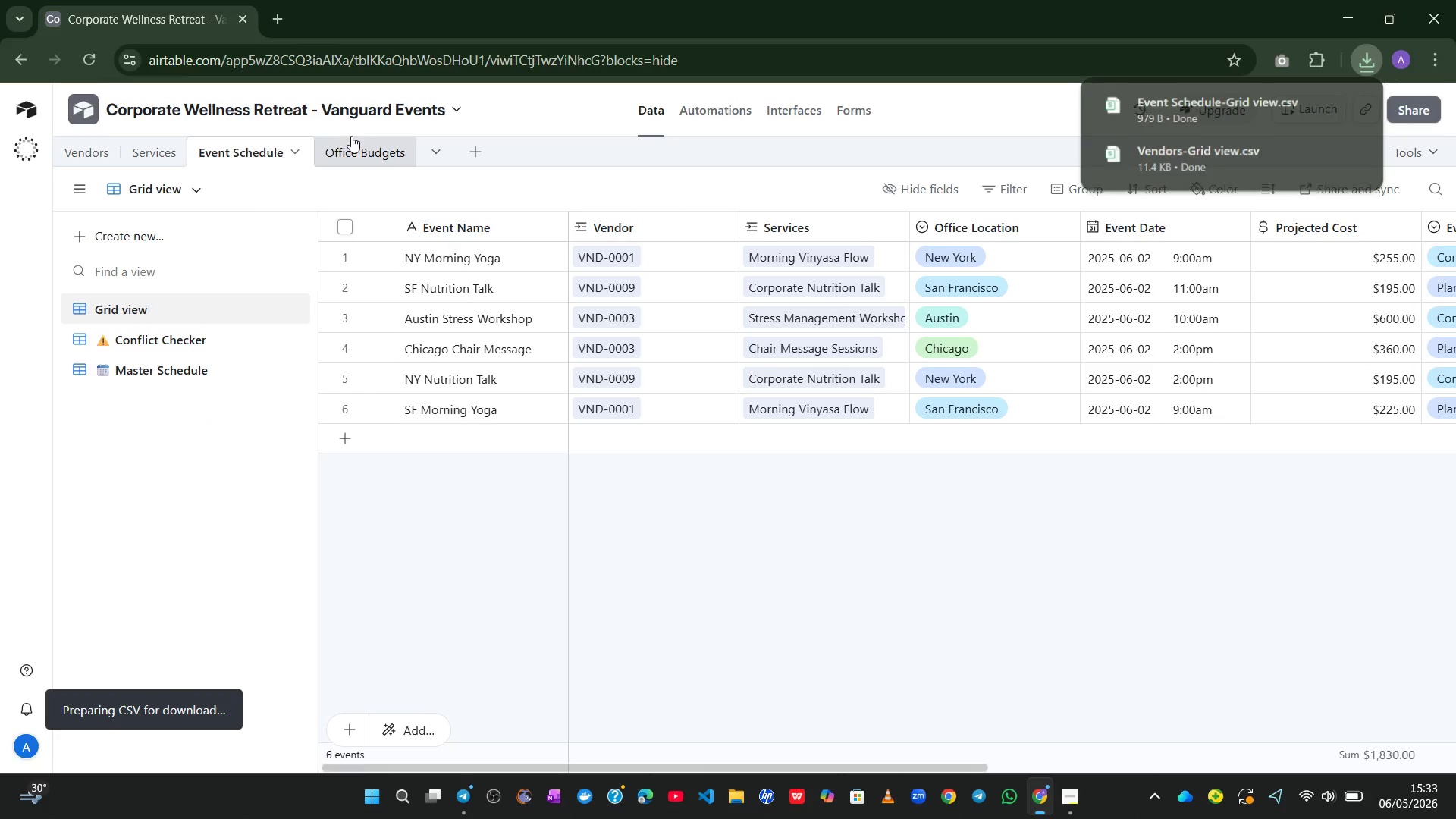 
left_click([349, 146])
 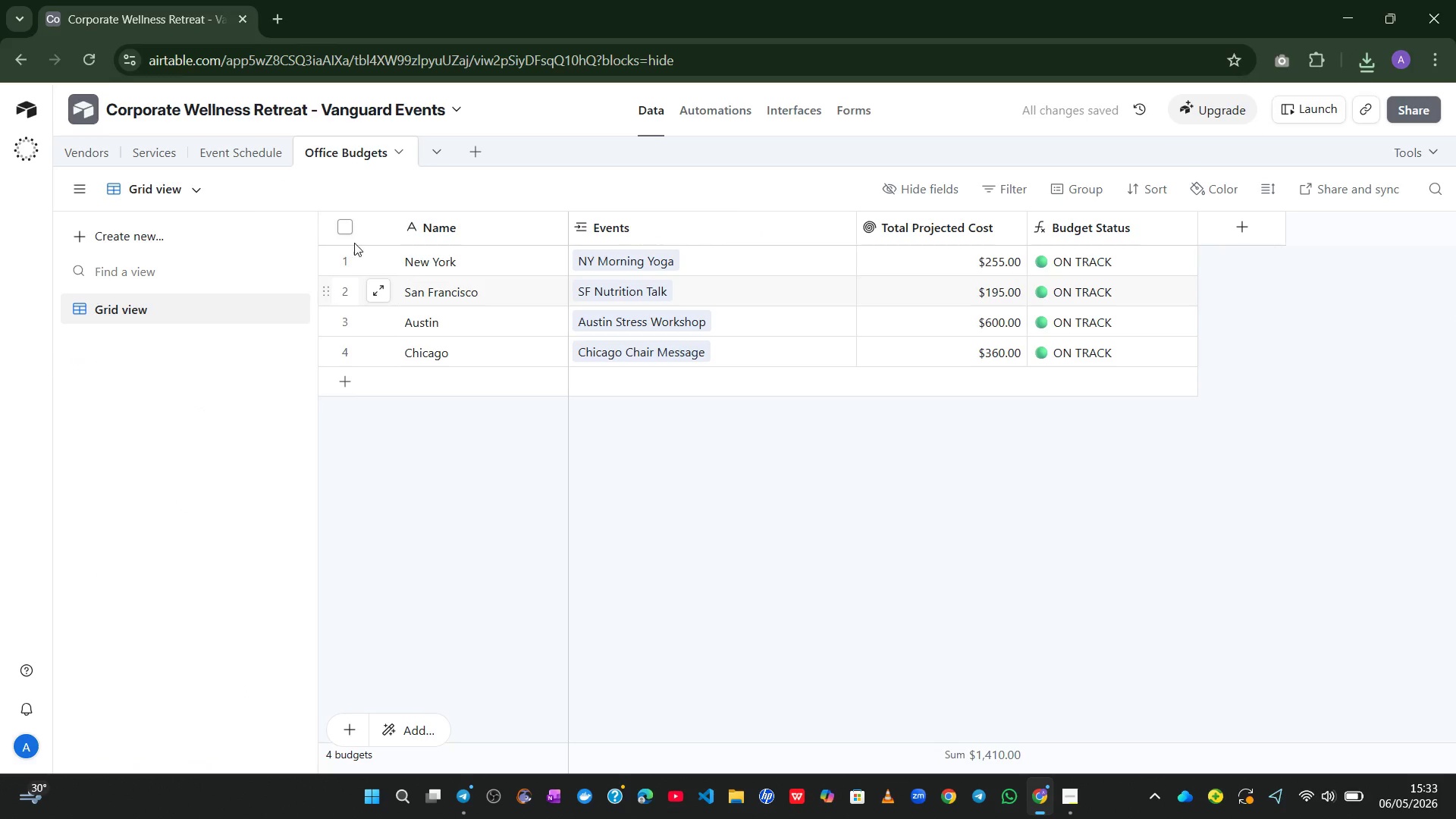 
left_click([204, 187])
 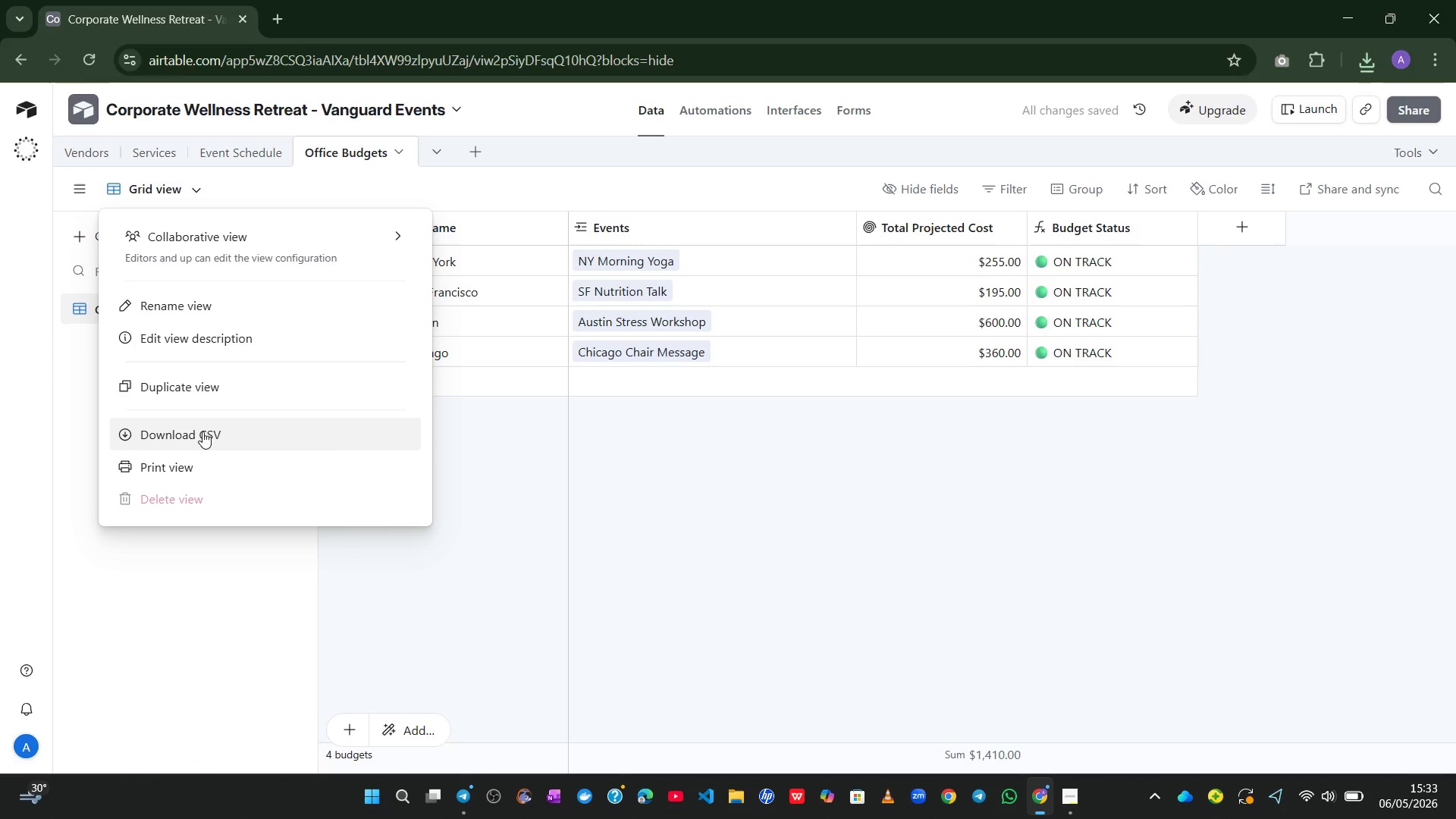 
left_click([202, 431])
 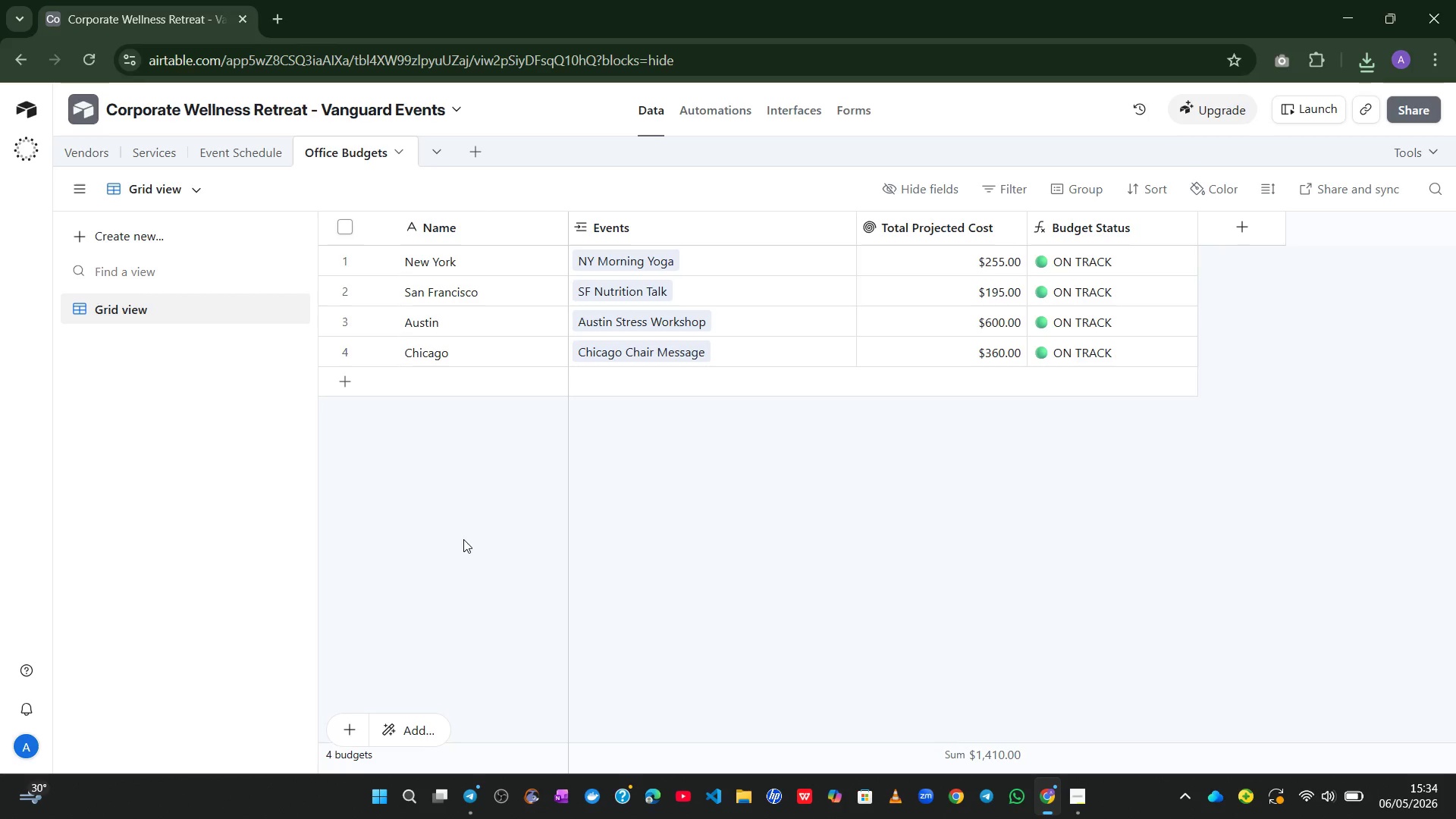 
wait(22.91)
 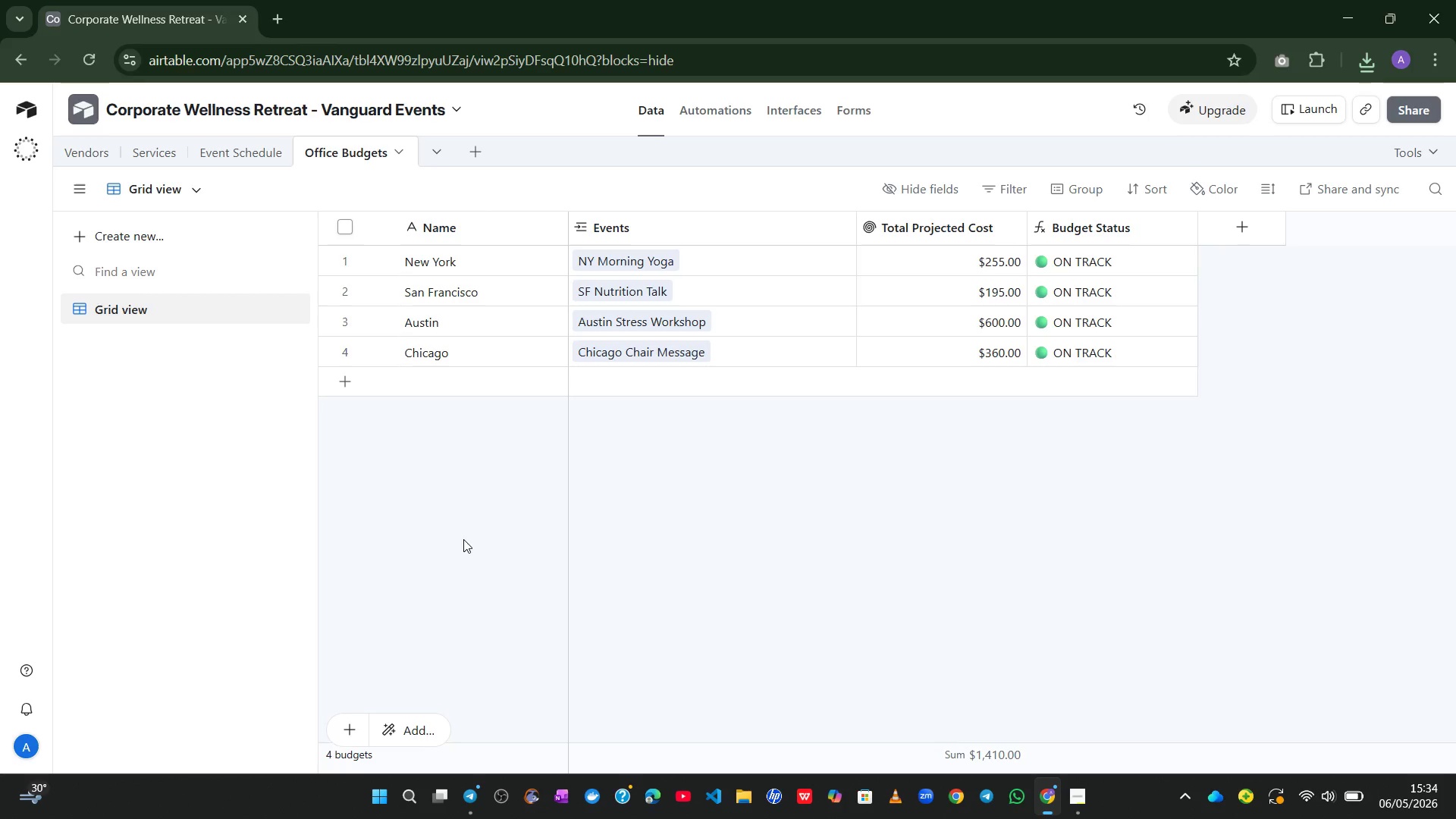 
left_click([71, 146])
 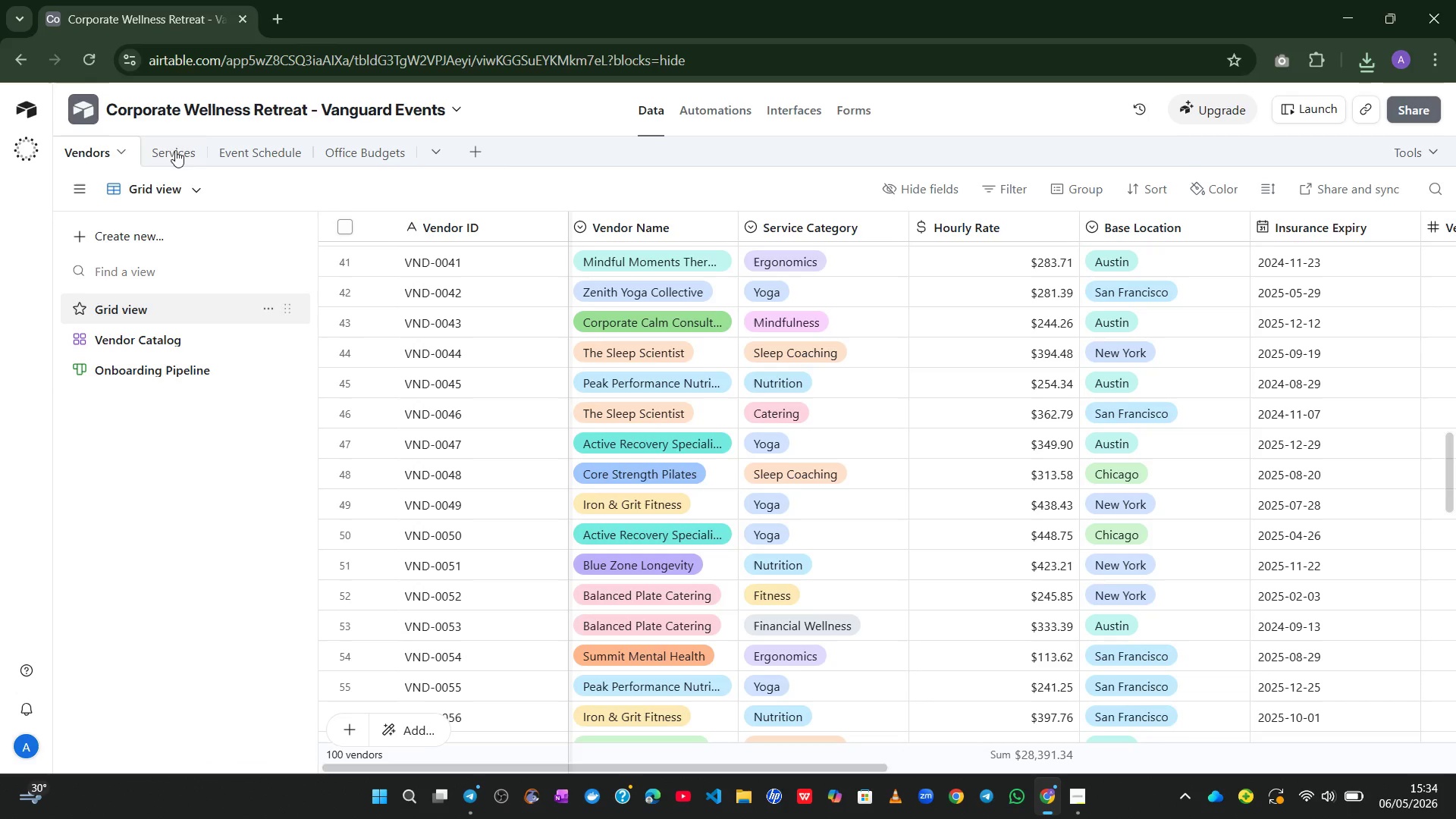 
left_click([168, 146])
 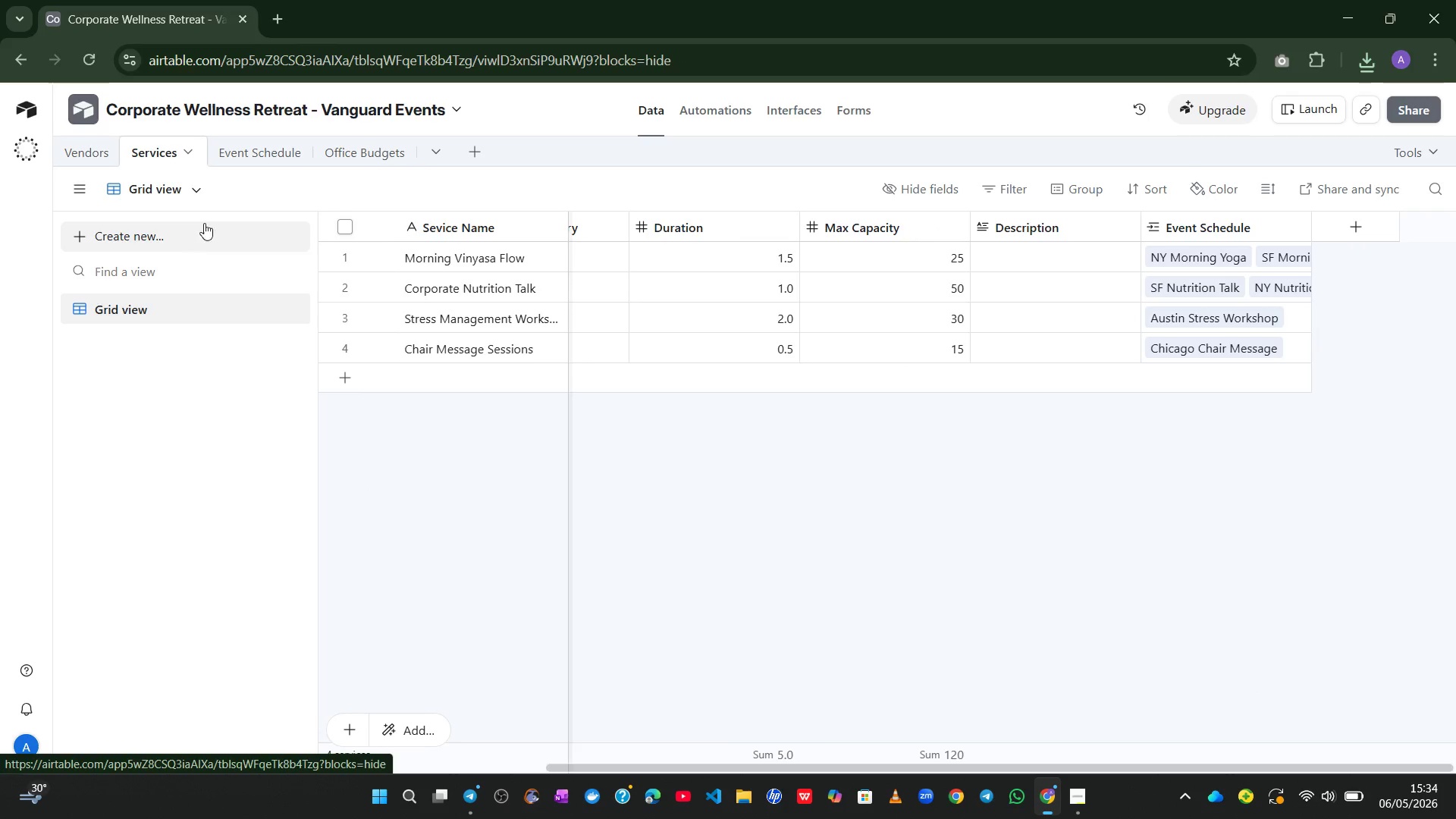 
left_click([250, 155])
 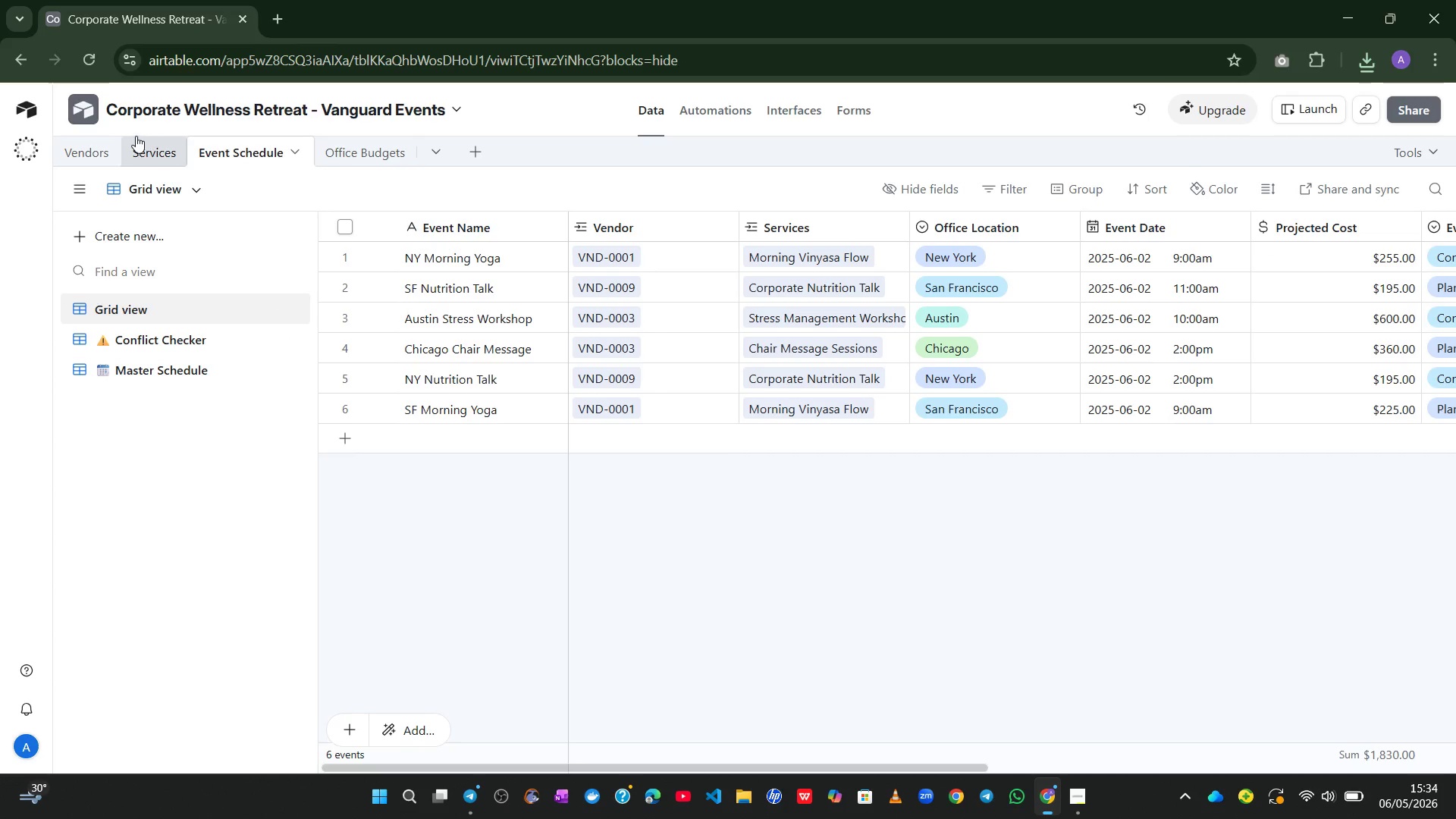 
left_click([89, 148])
 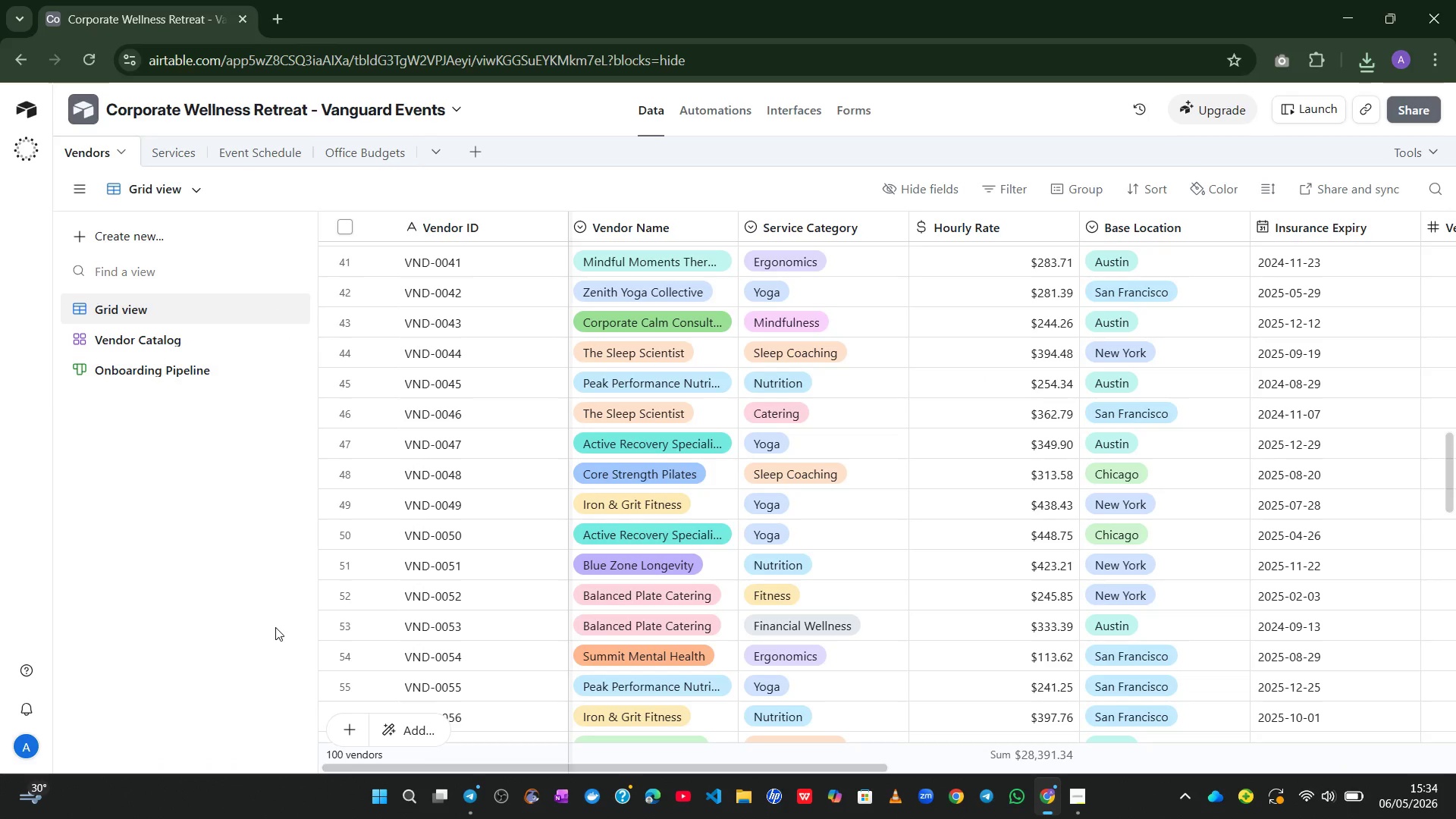 
wait(8.53)
 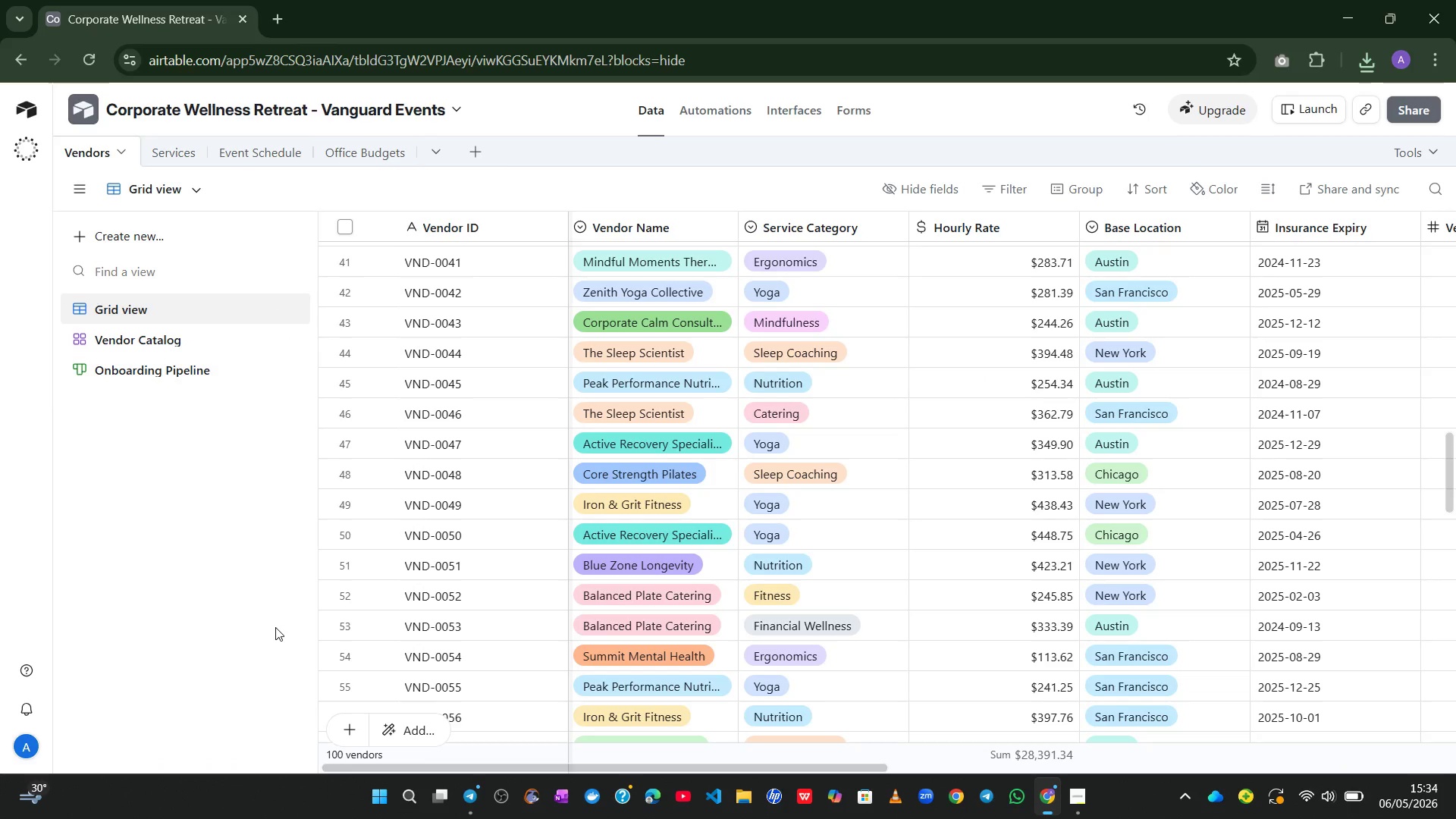 
left_click([199, 191])
 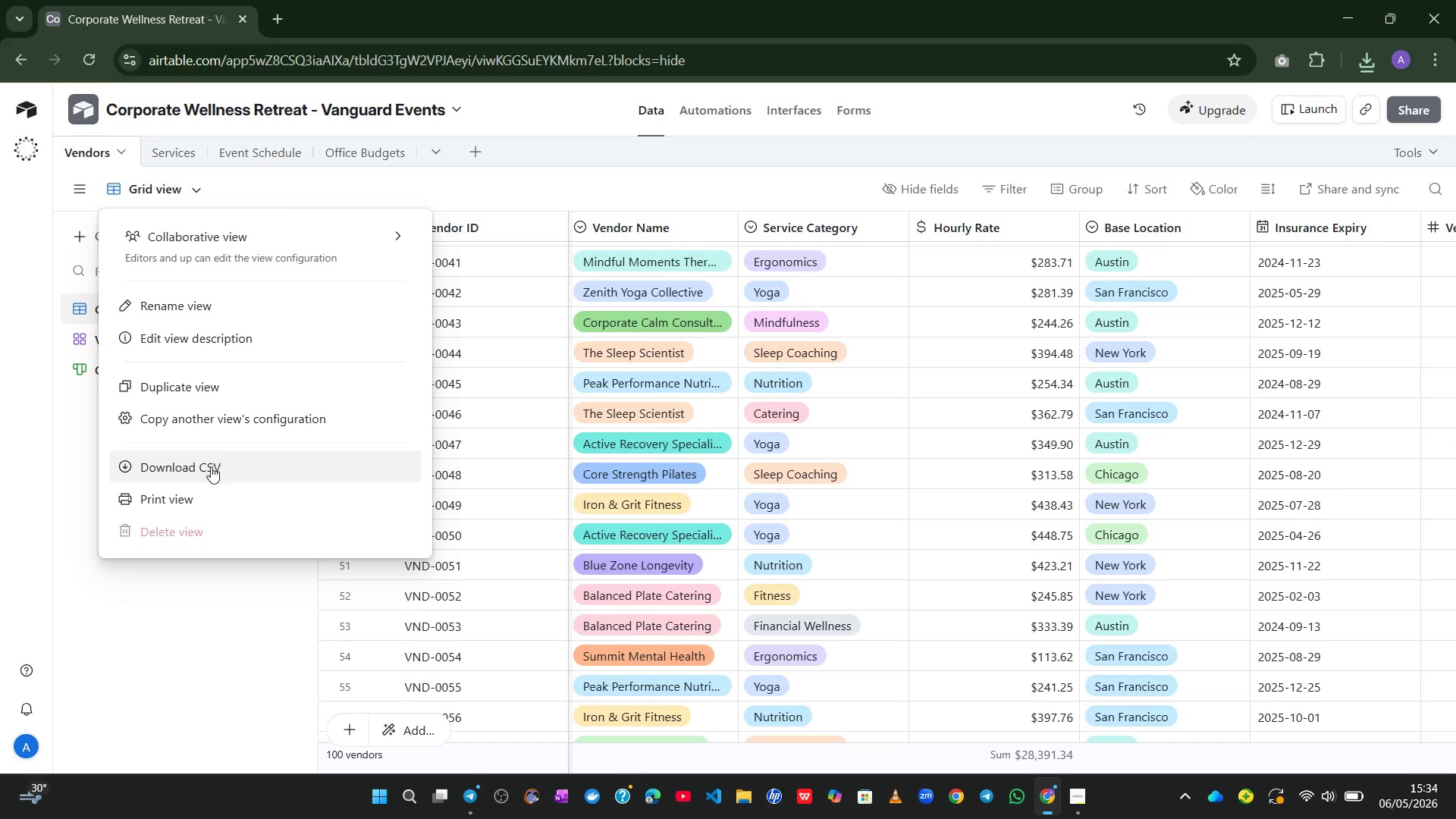 
left_click([192, 500])
 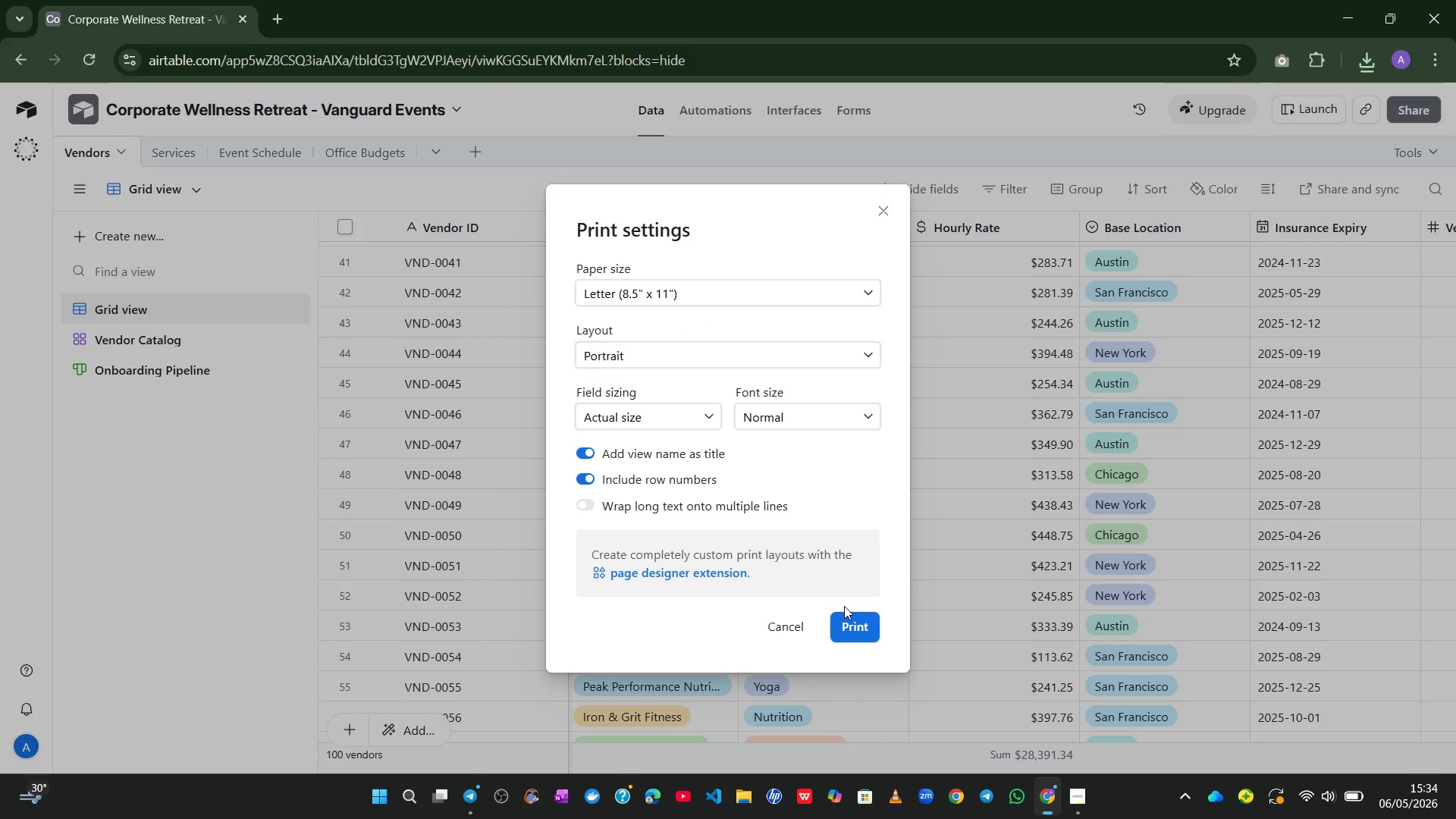 
left_click([853, 624])
 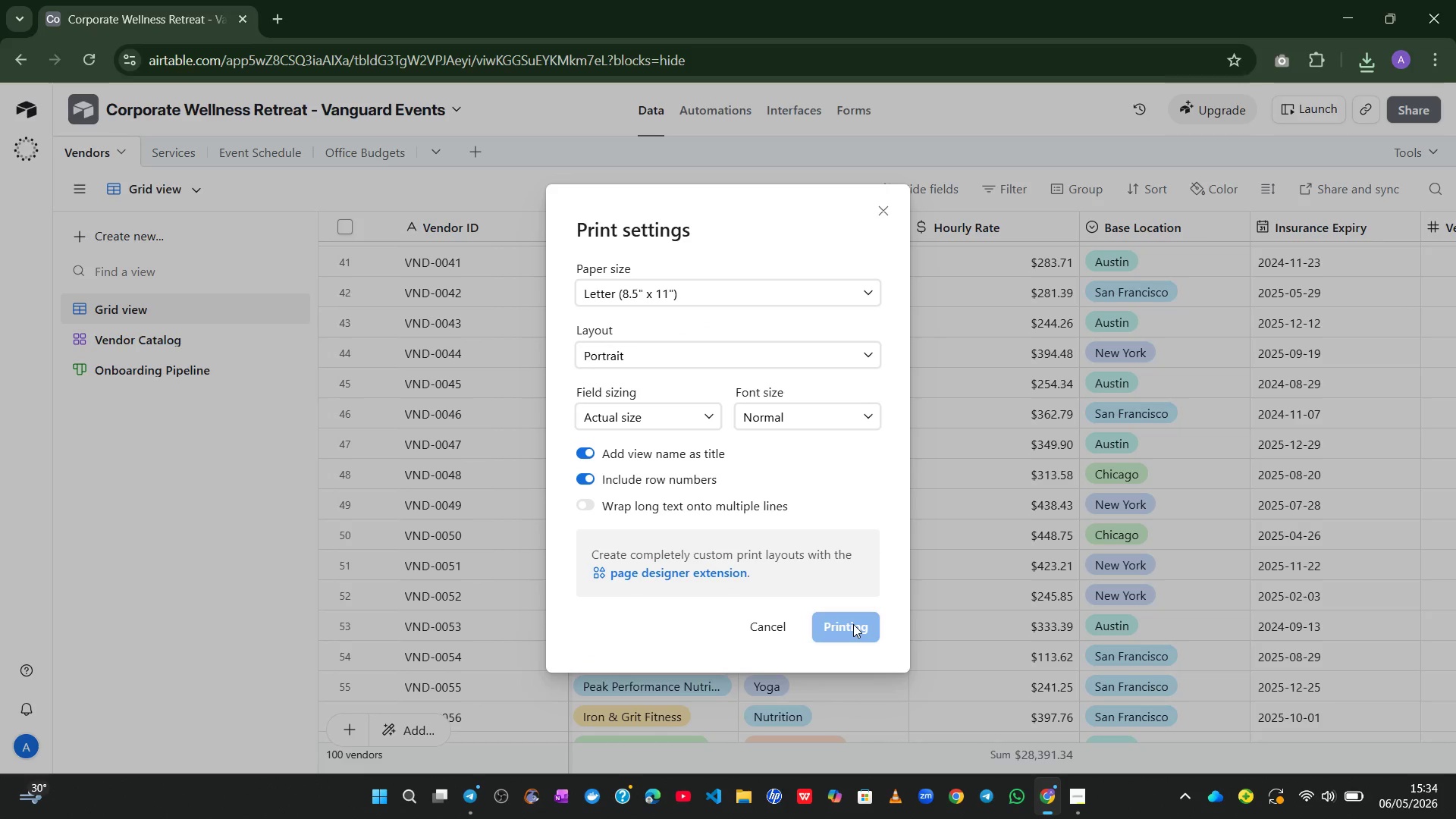 
wait(9.83)
 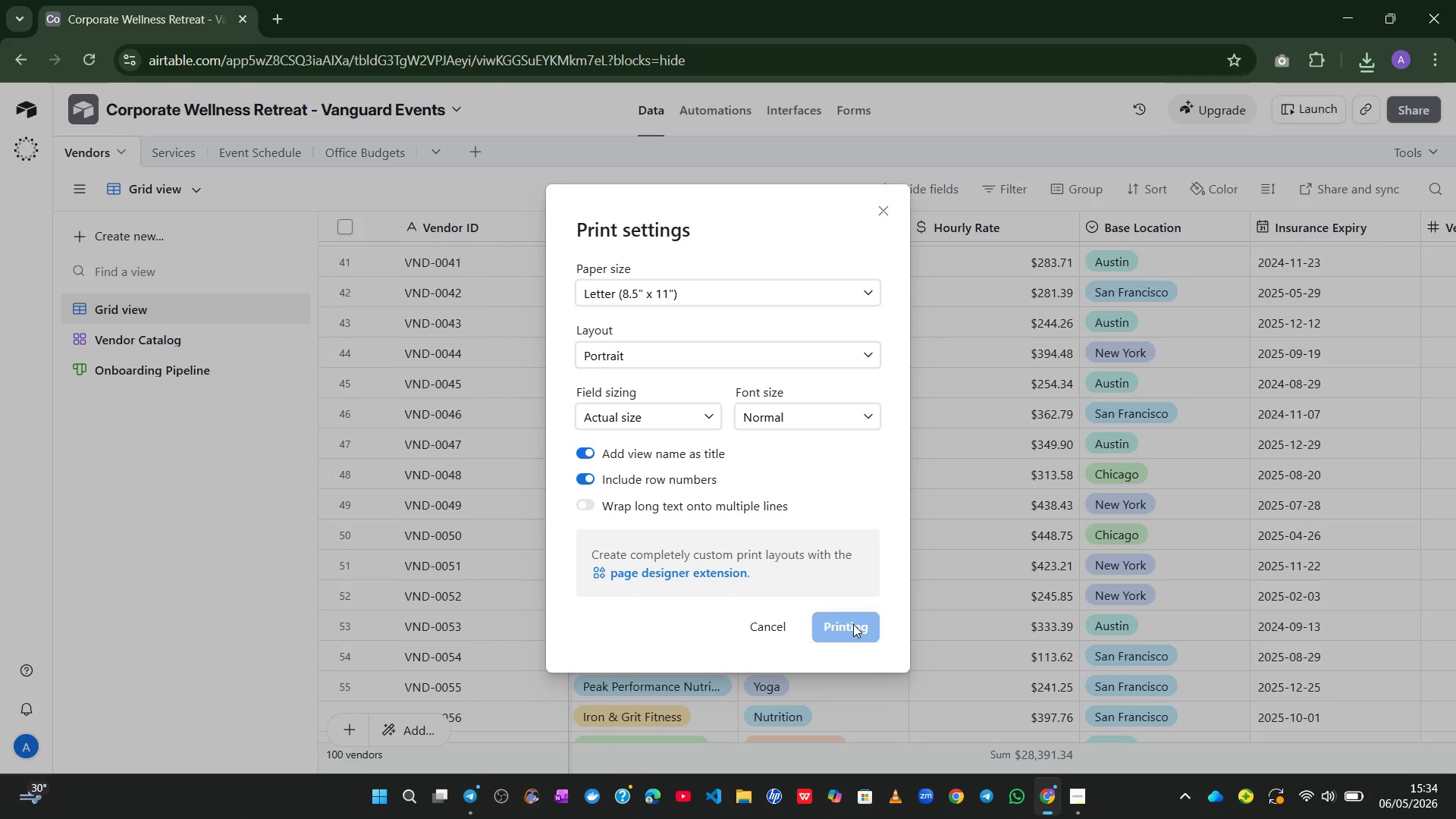 
left_click([1094, 676])
 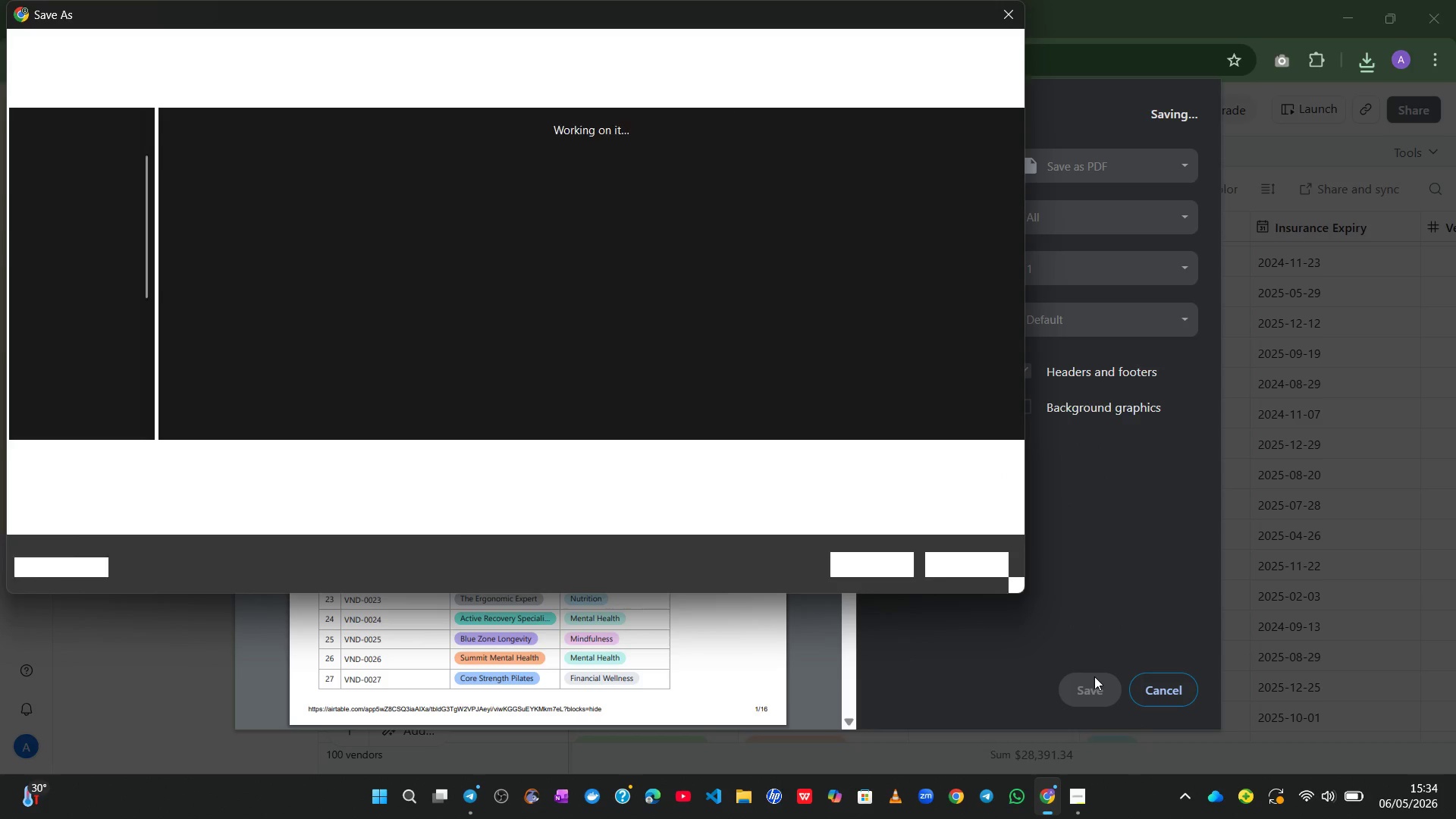 
left_click([1094, 676])
 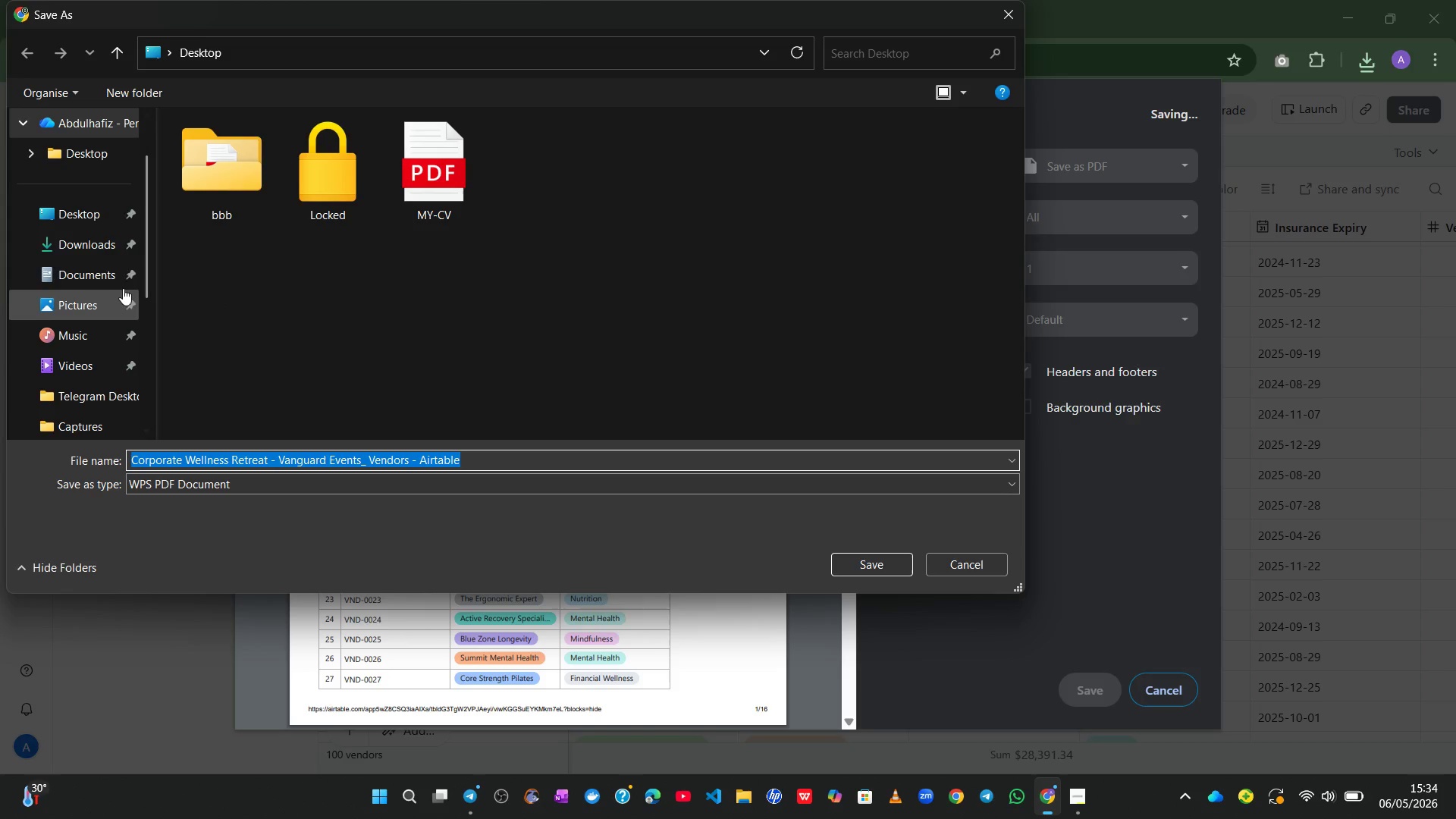 
left_click([102, 220])
 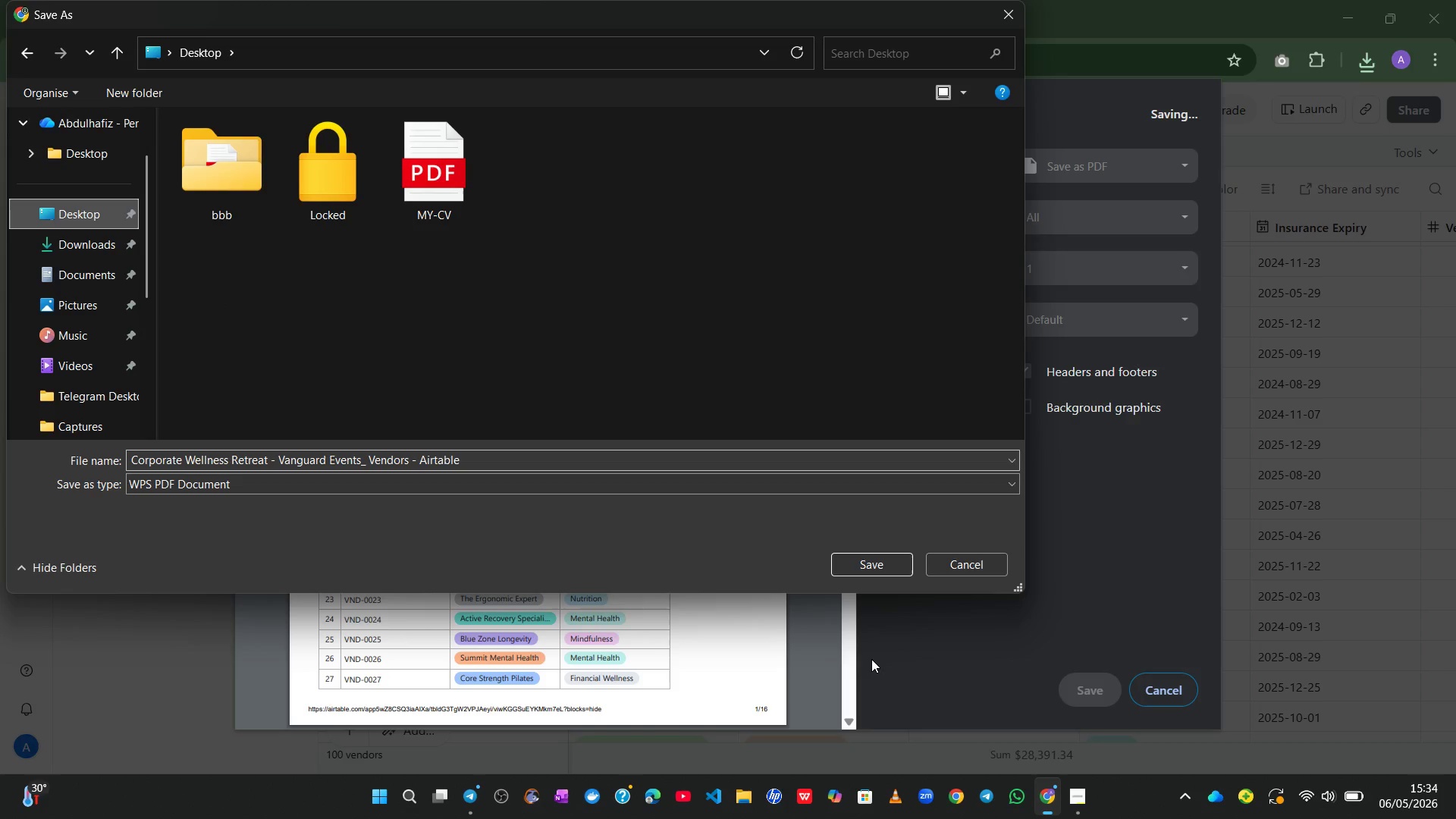 
left_click([880, 563])
 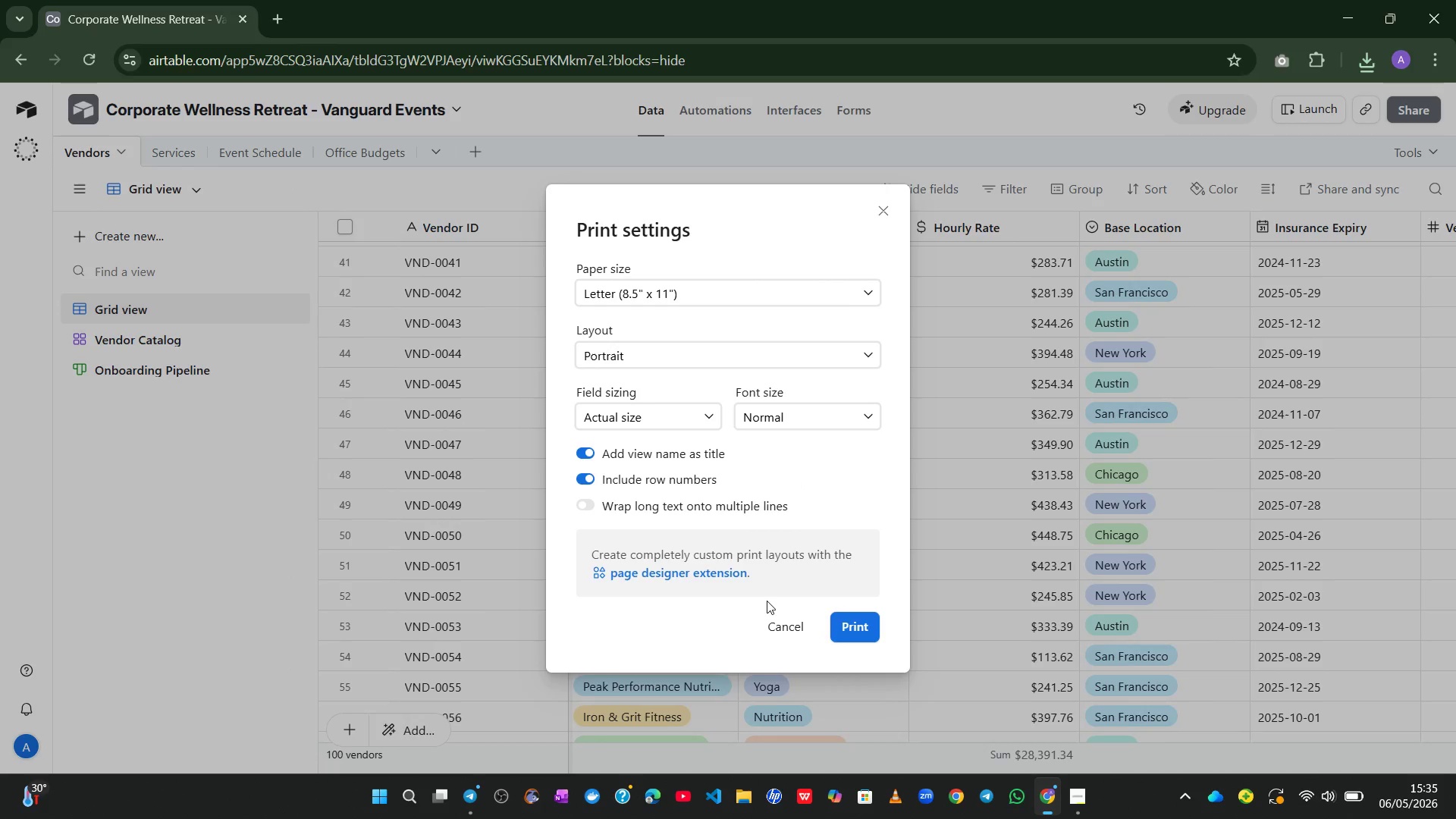 
left_click([786, 628])
 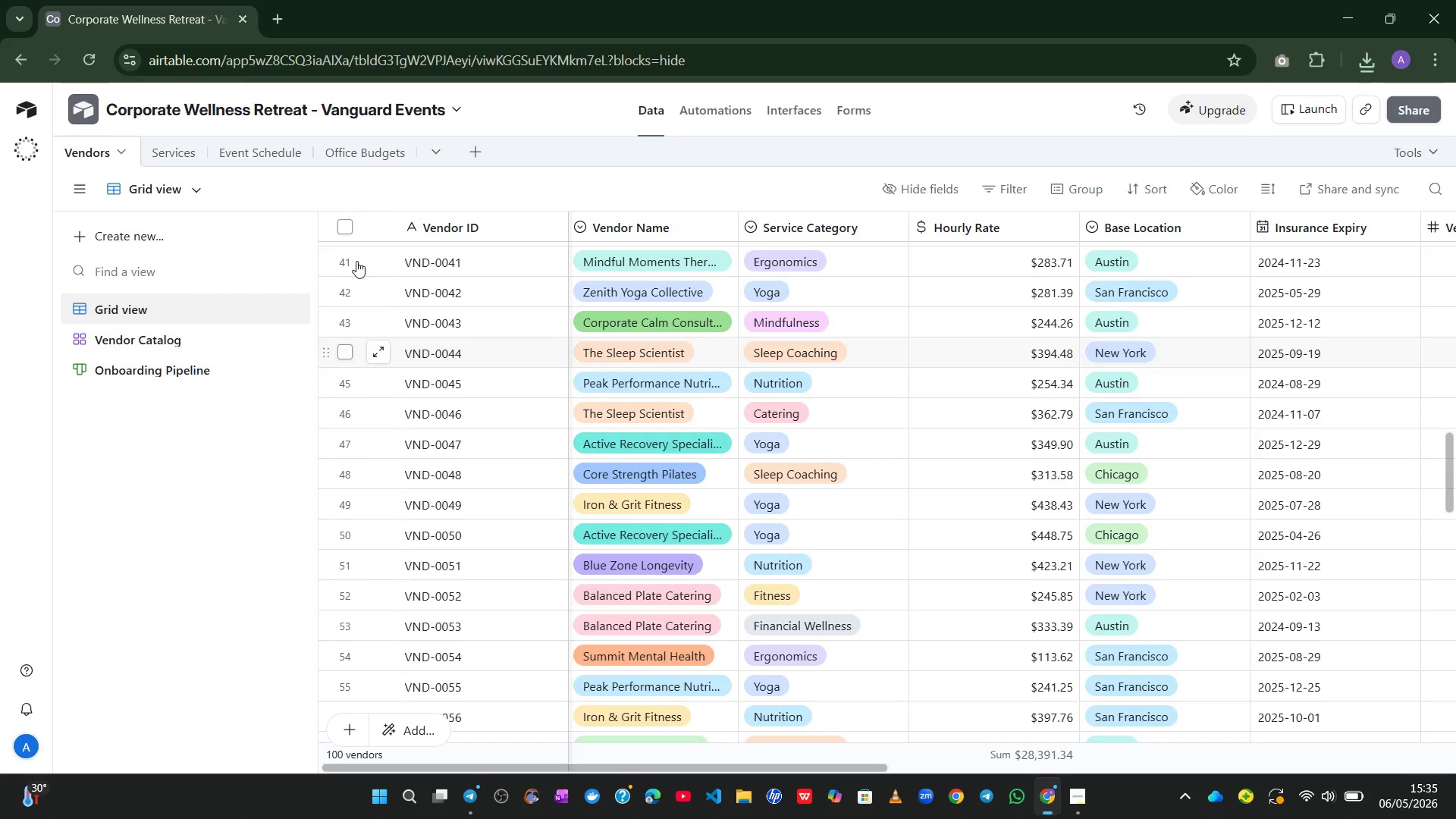 
left_click([282, 163])
 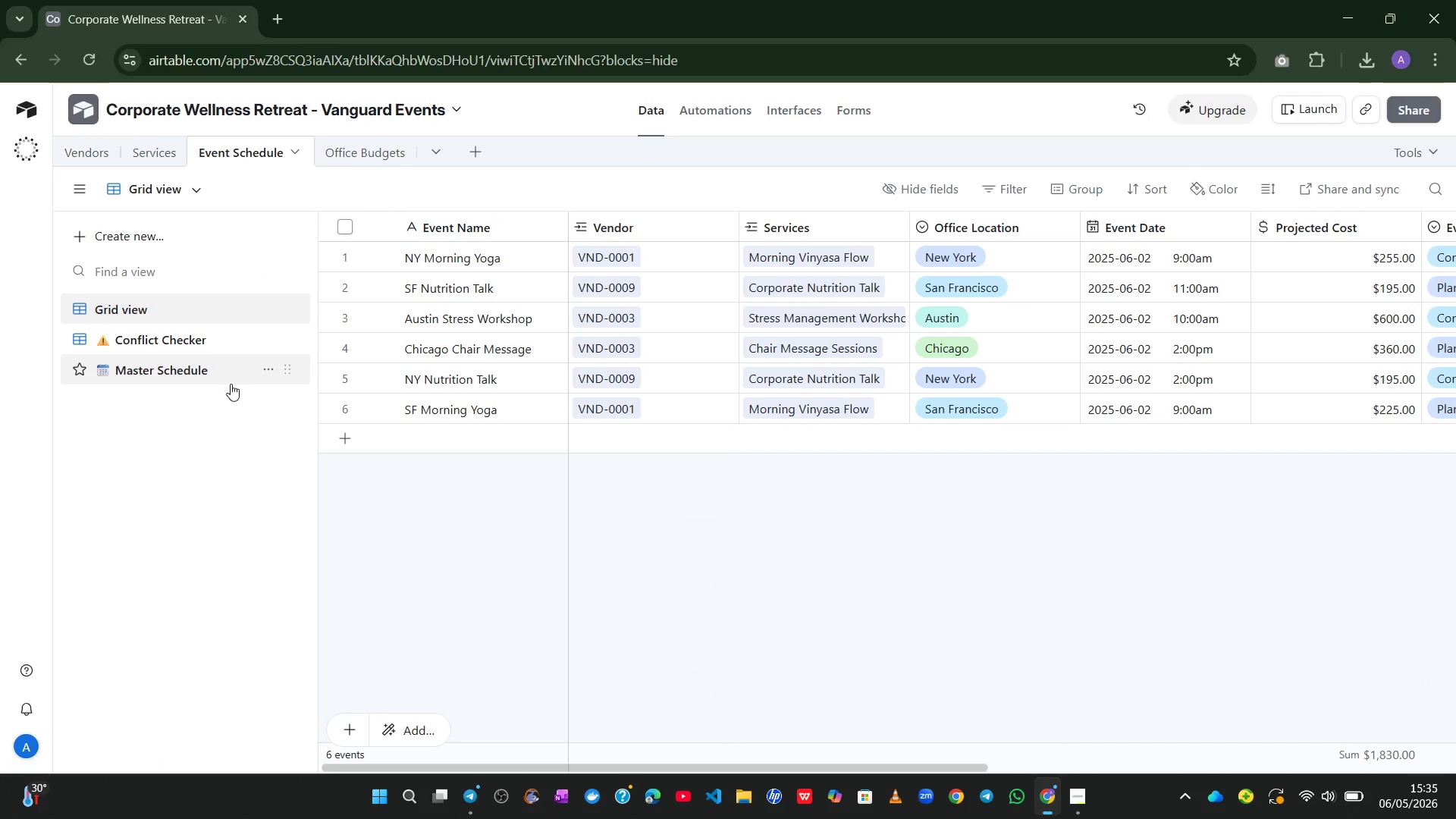 
left_click([210, 379])
 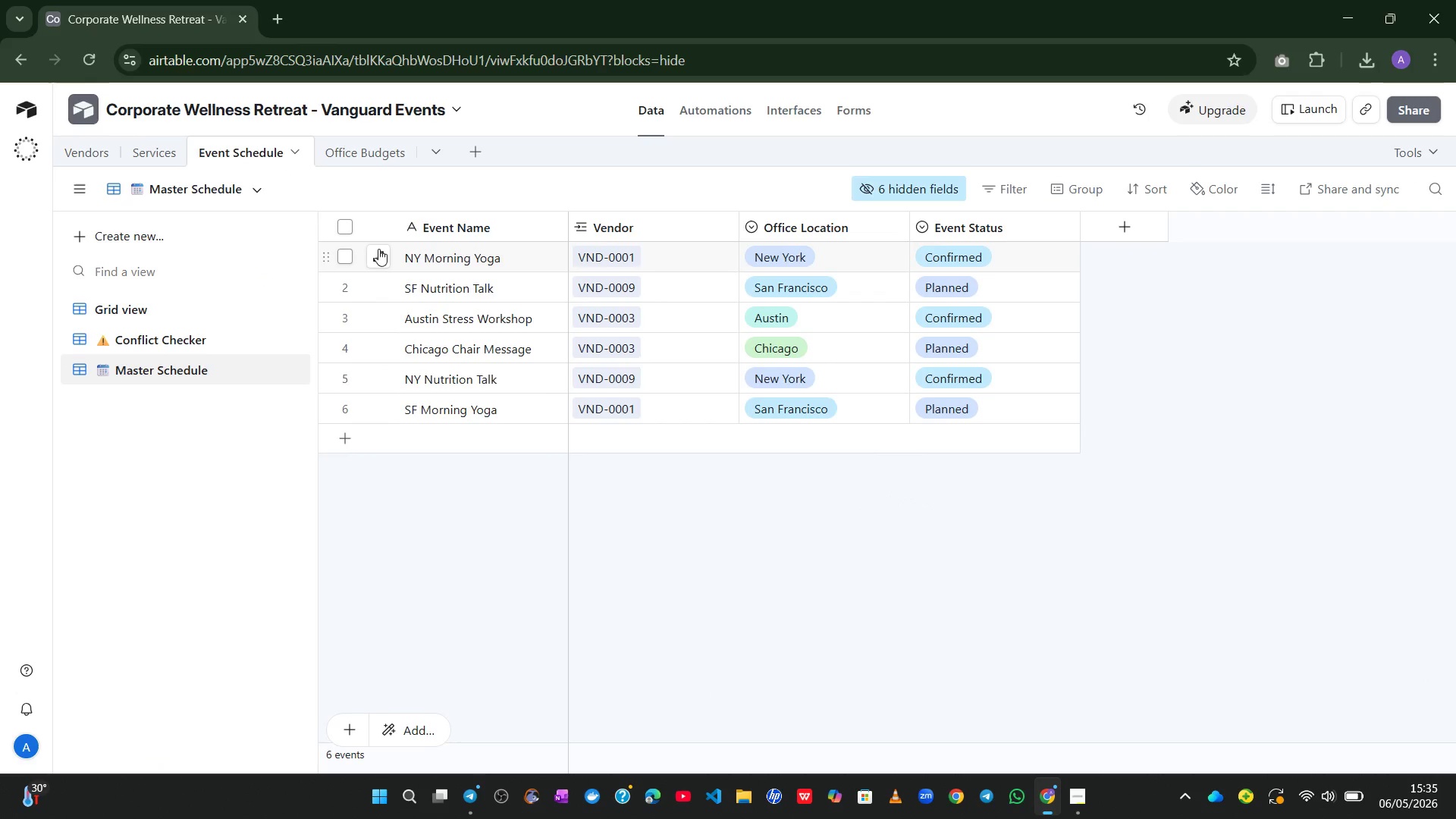 
left_click([263, 192])
 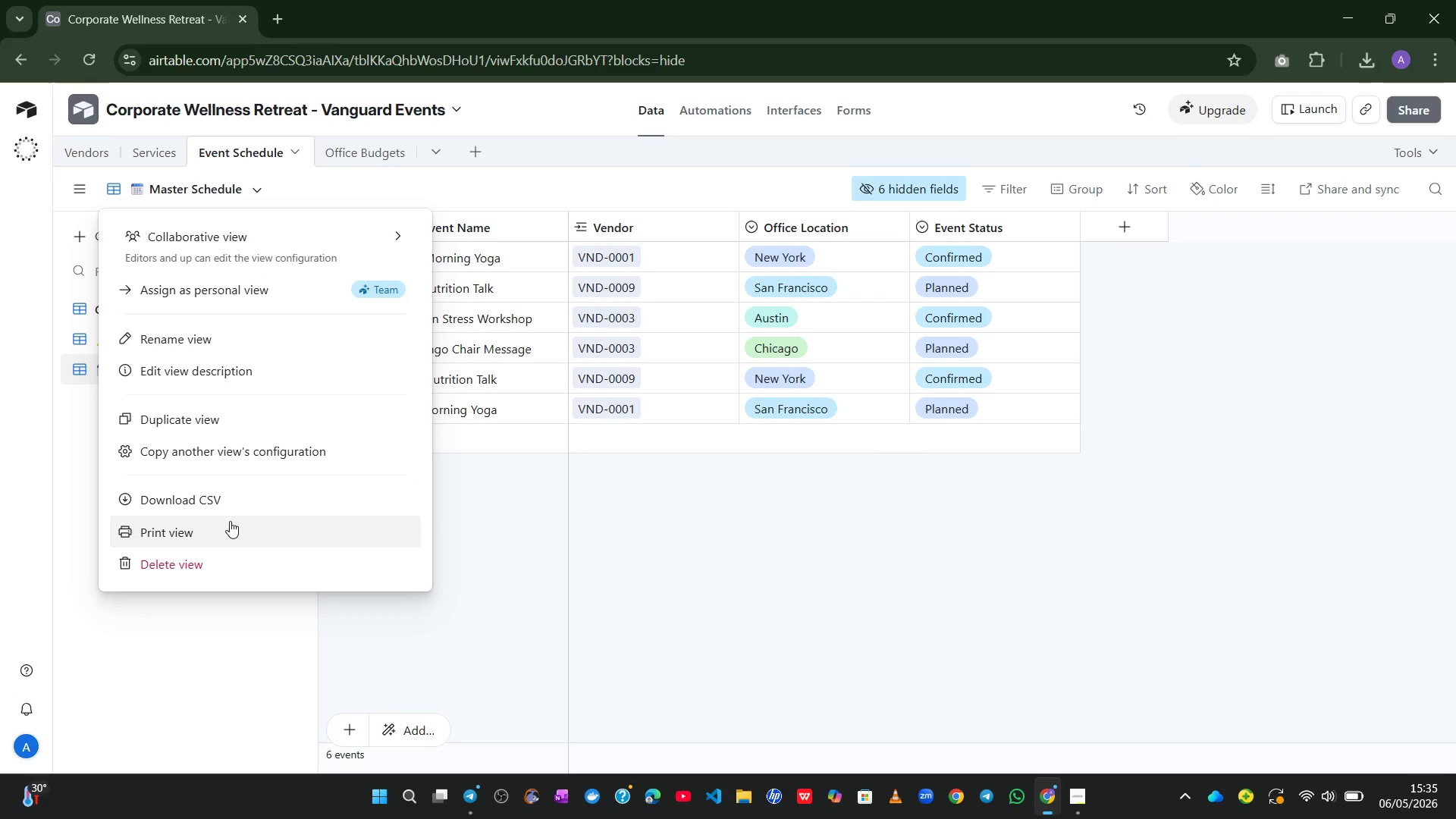 
left_click([228, 536])